 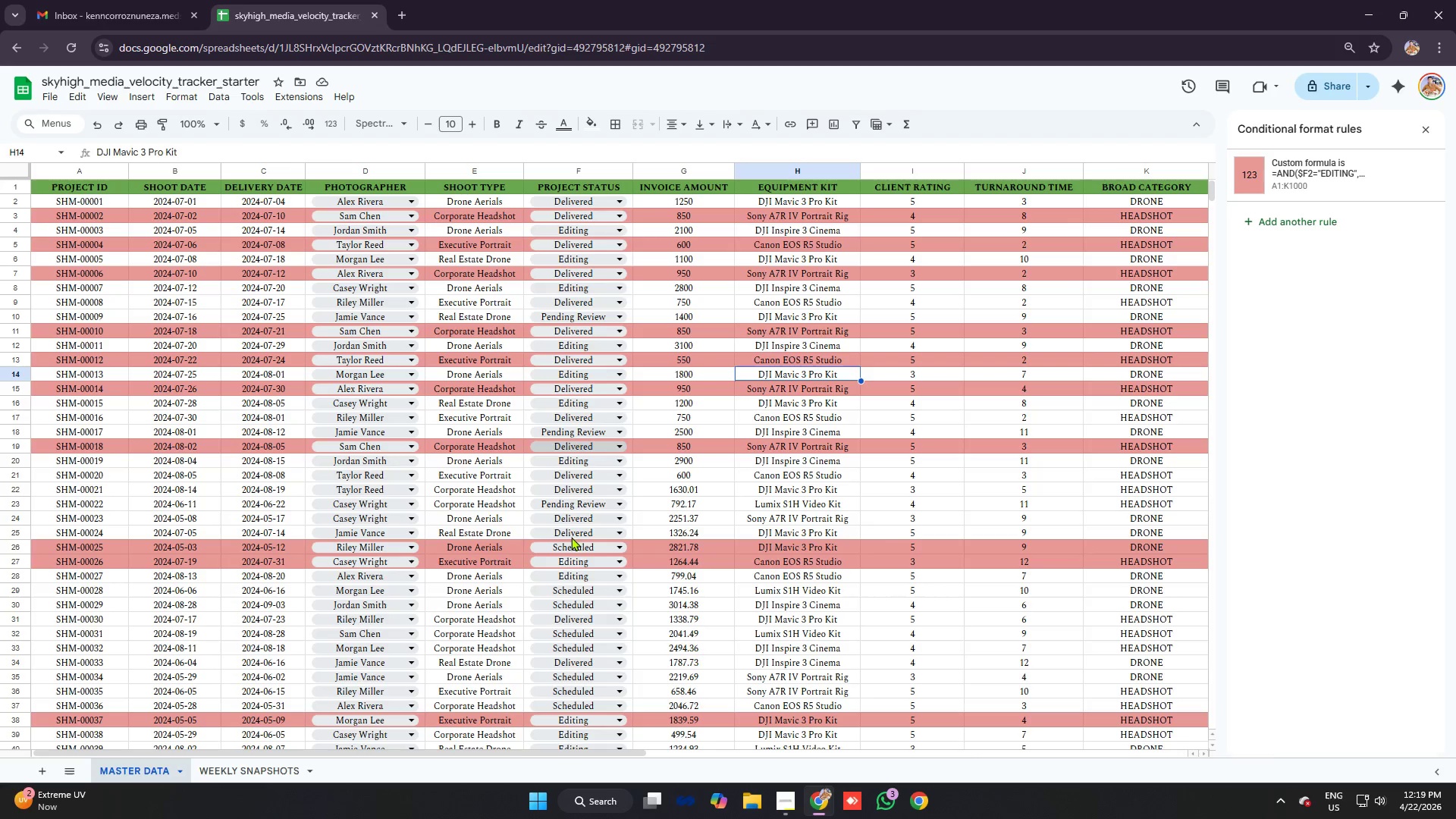 
left_click([231, 767])
 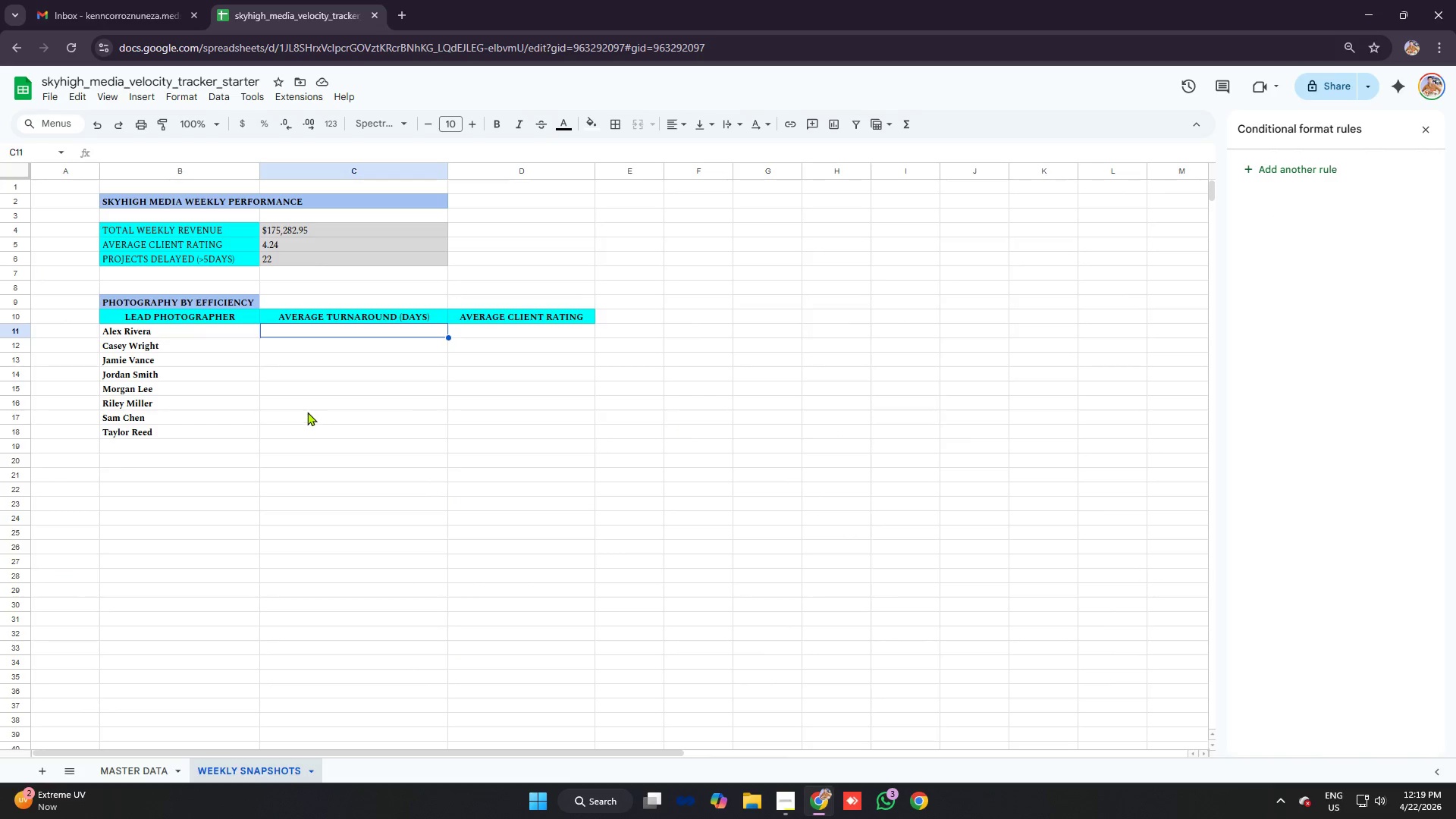 
left_click([208, 353])
 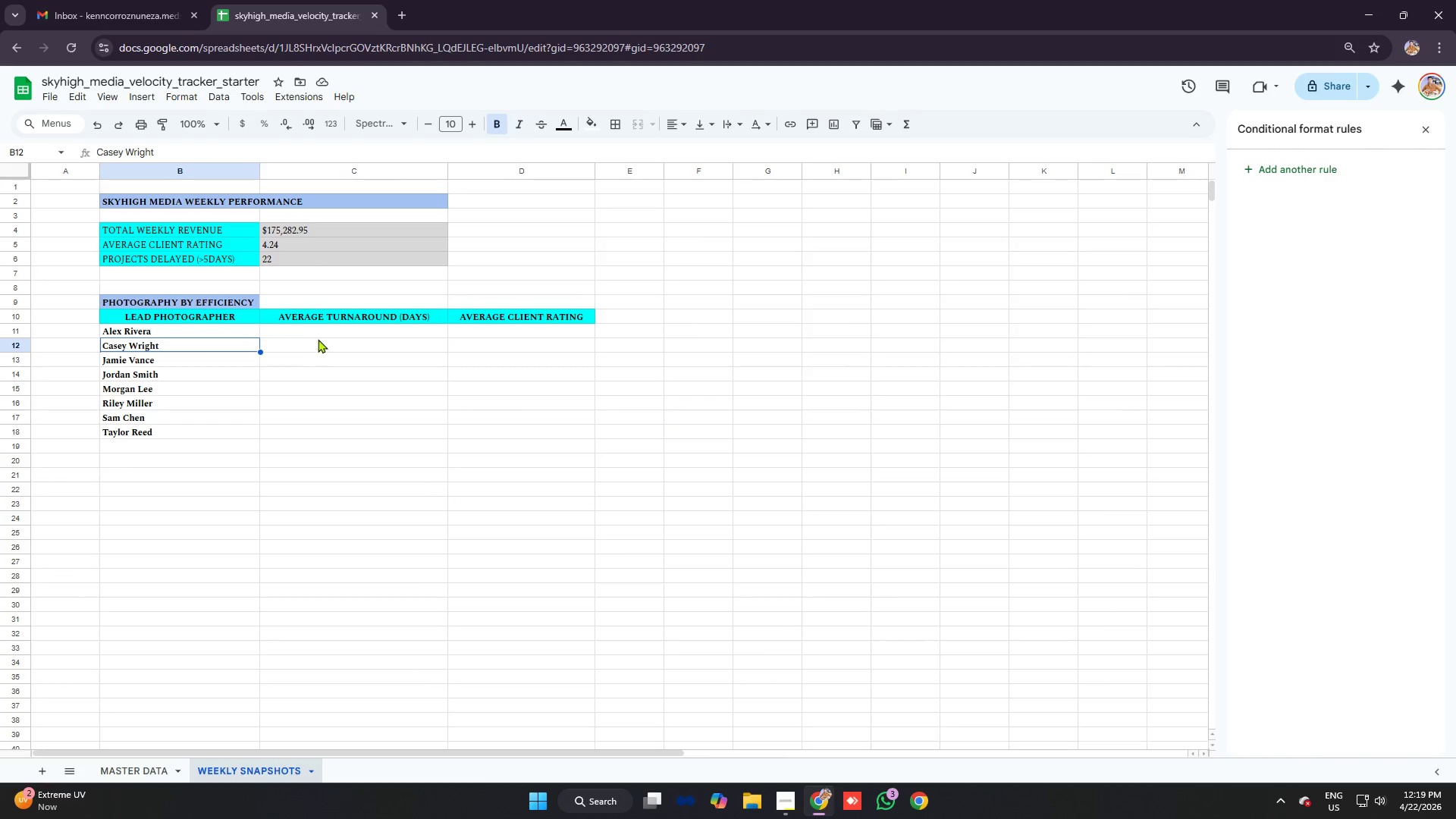 
left_click([320, 332])
 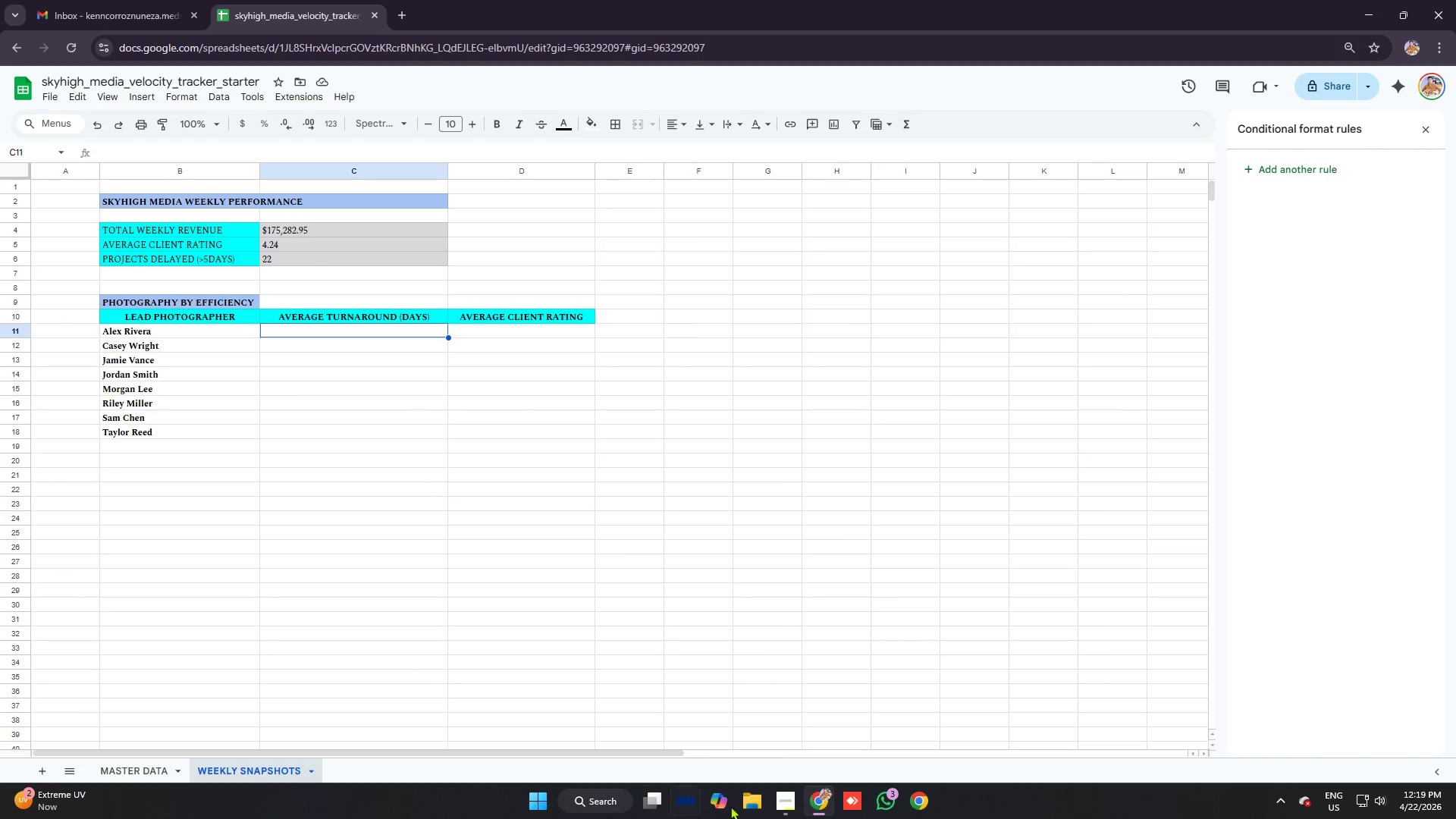 
left_click([778, 795])